 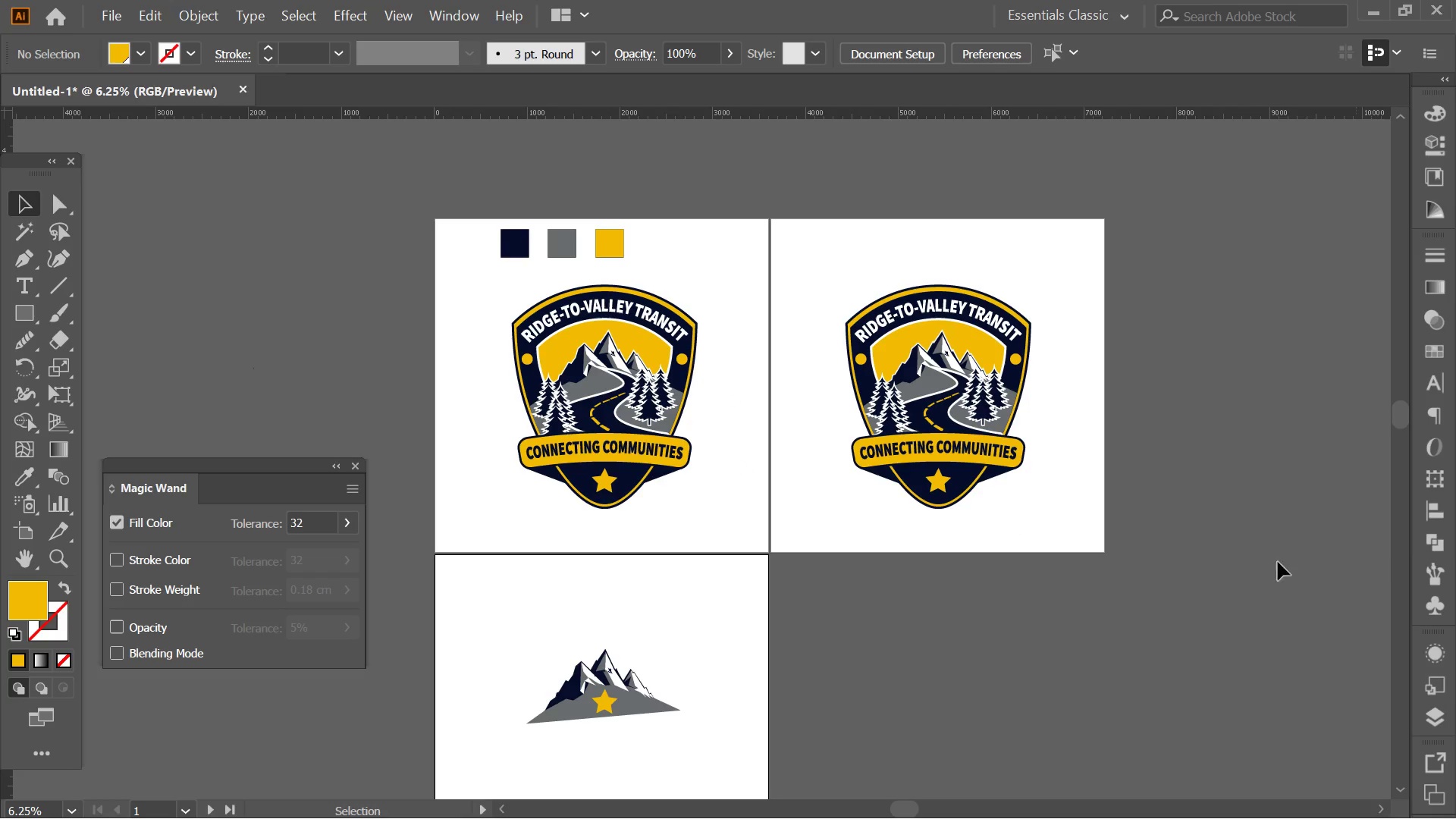 
left_click_drag(start_coordinate=[664, 264], to_coordinate=[432, 213])
 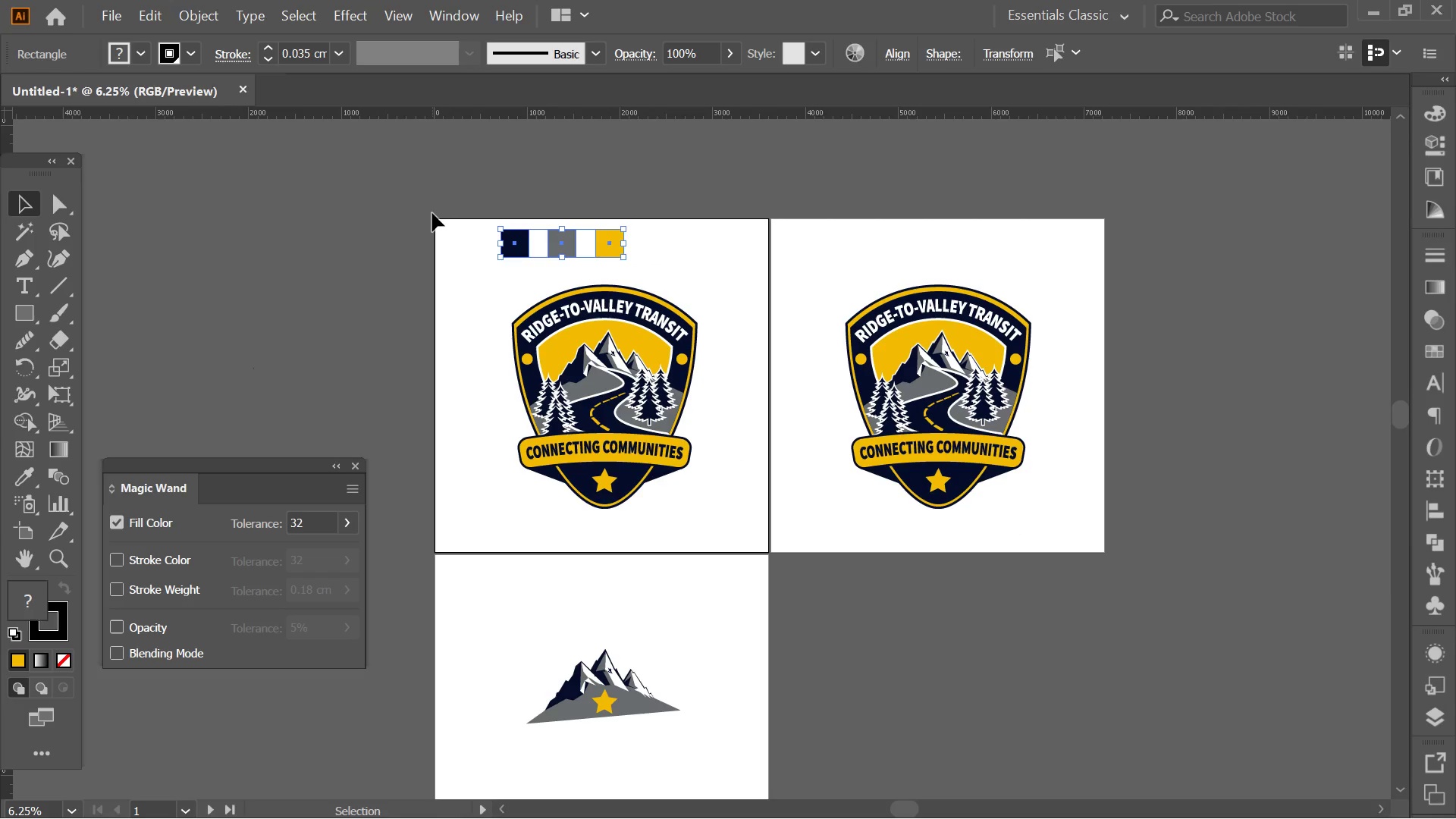 
key(Delete)
 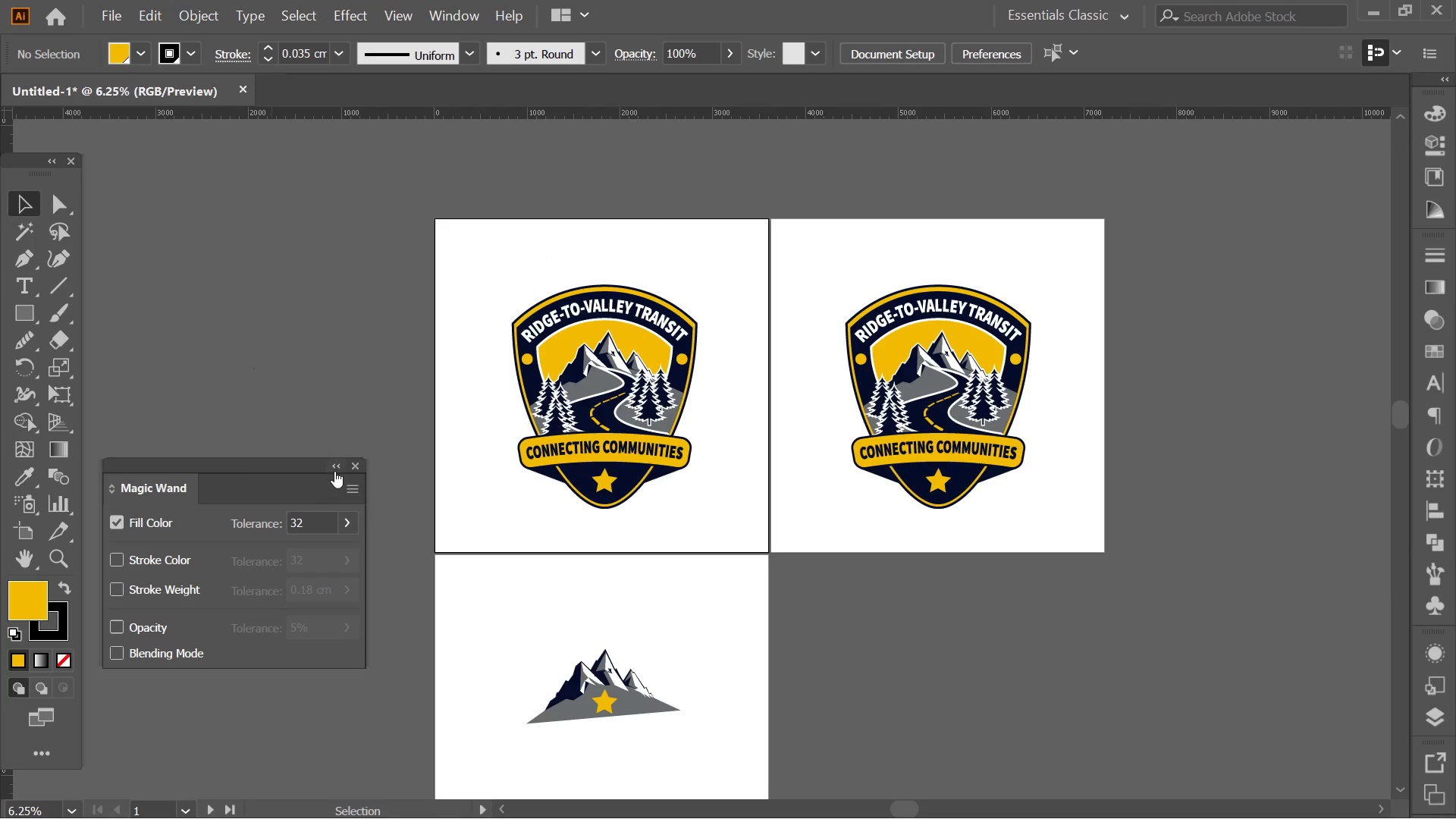 
left_click([336, 468])
 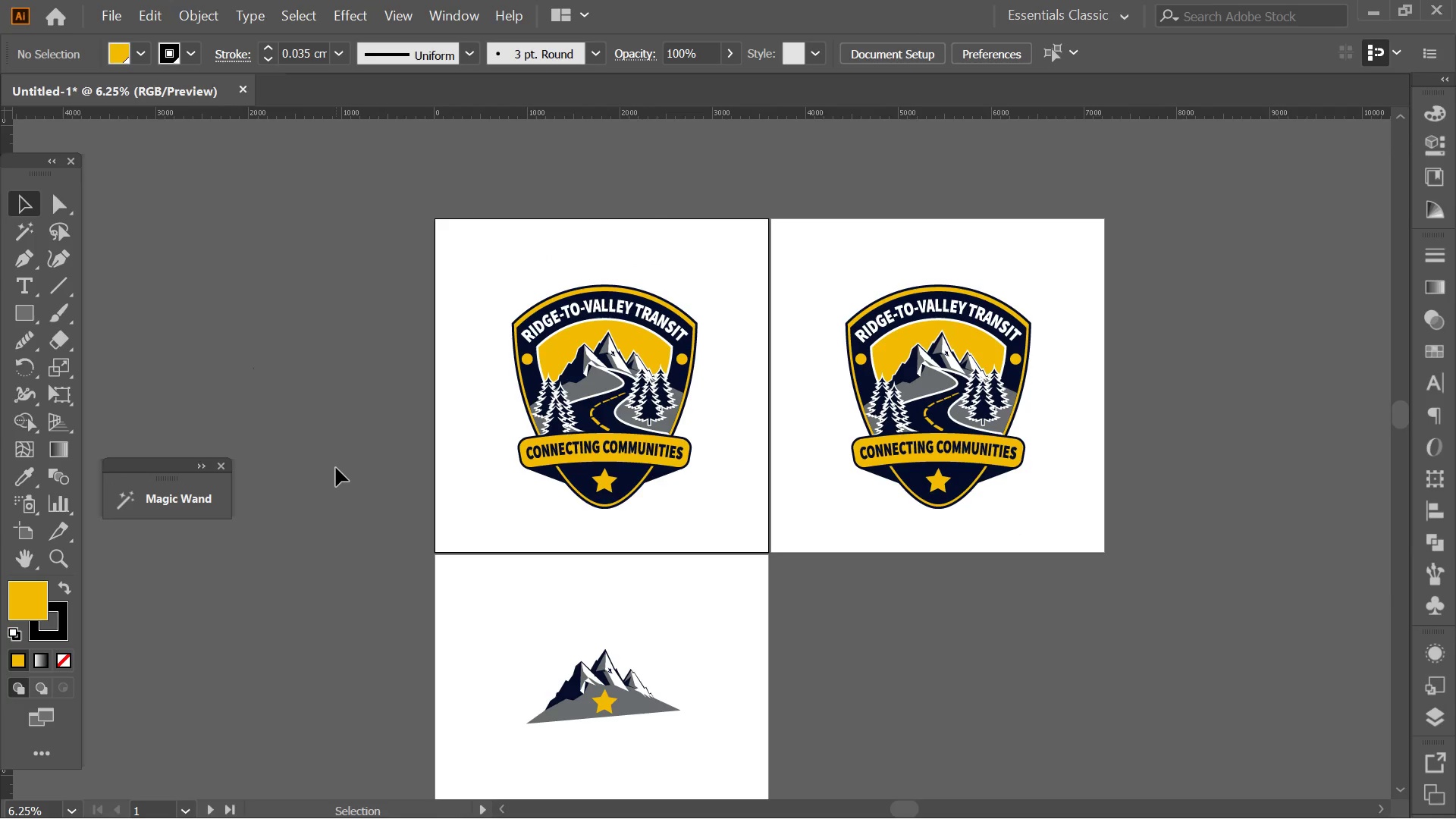 
key(Delete)
 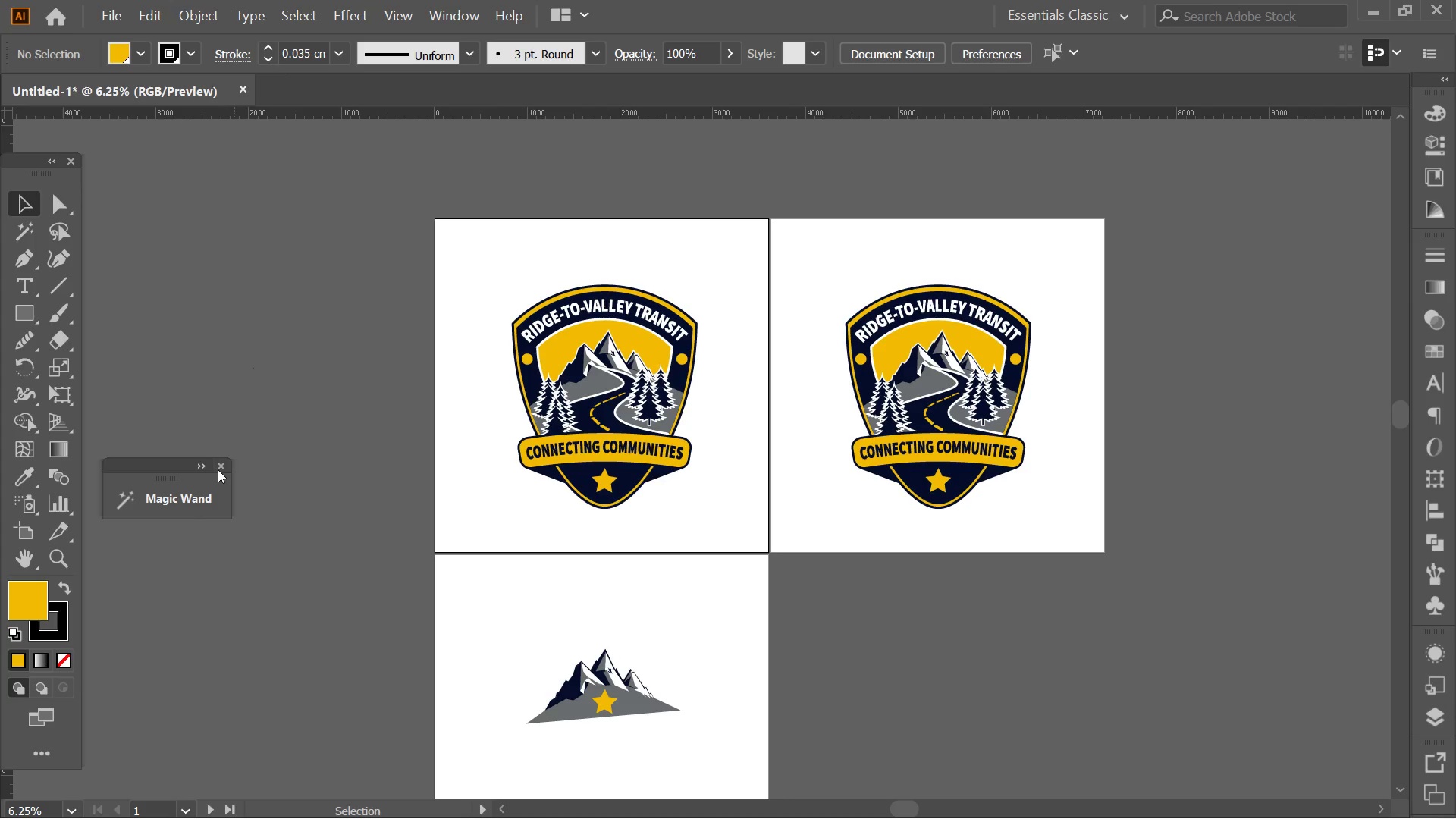 
left_click([218, 469])
 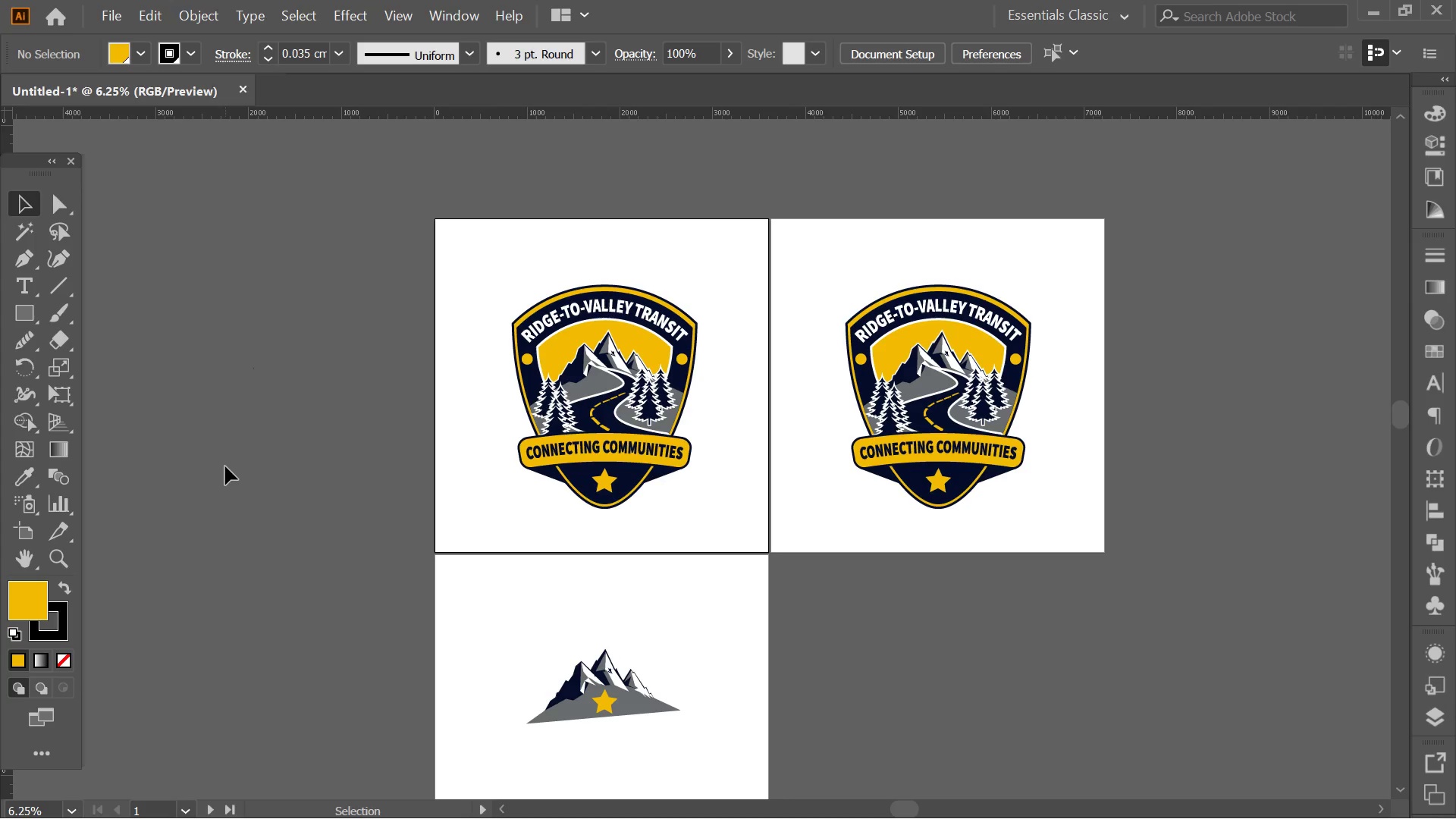 
left_click([225, 466])
 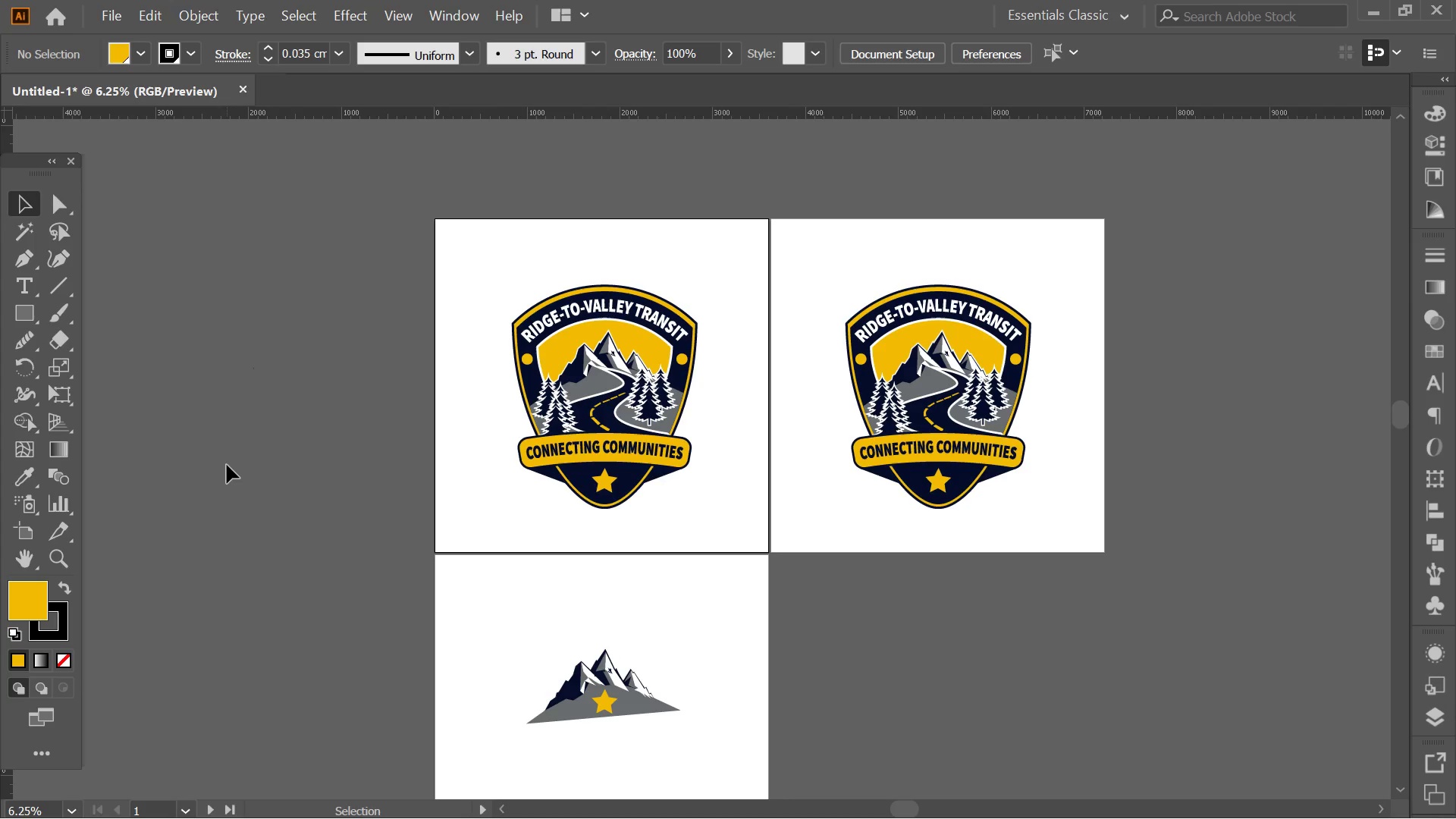 